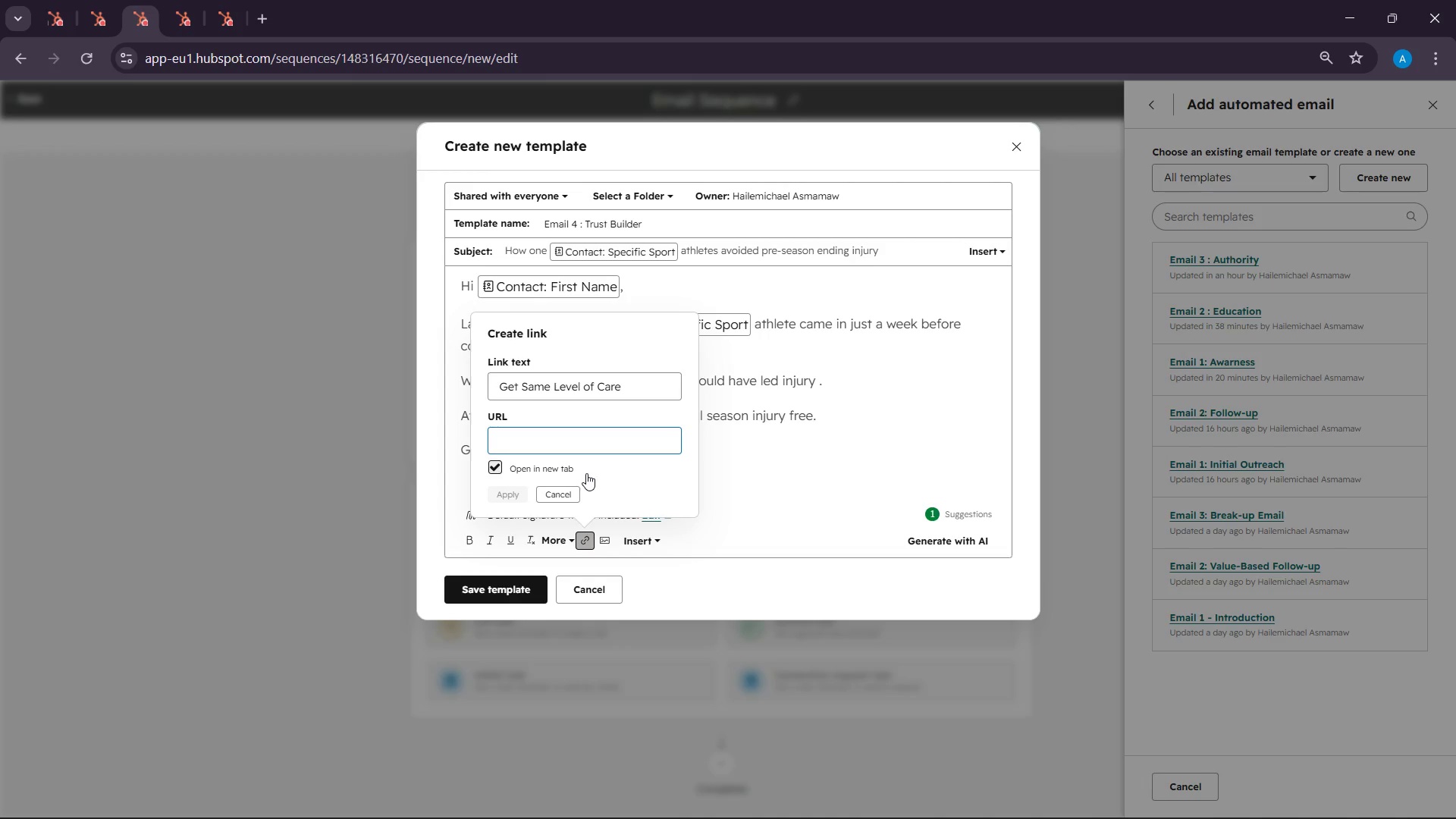 
key(Control+V)
 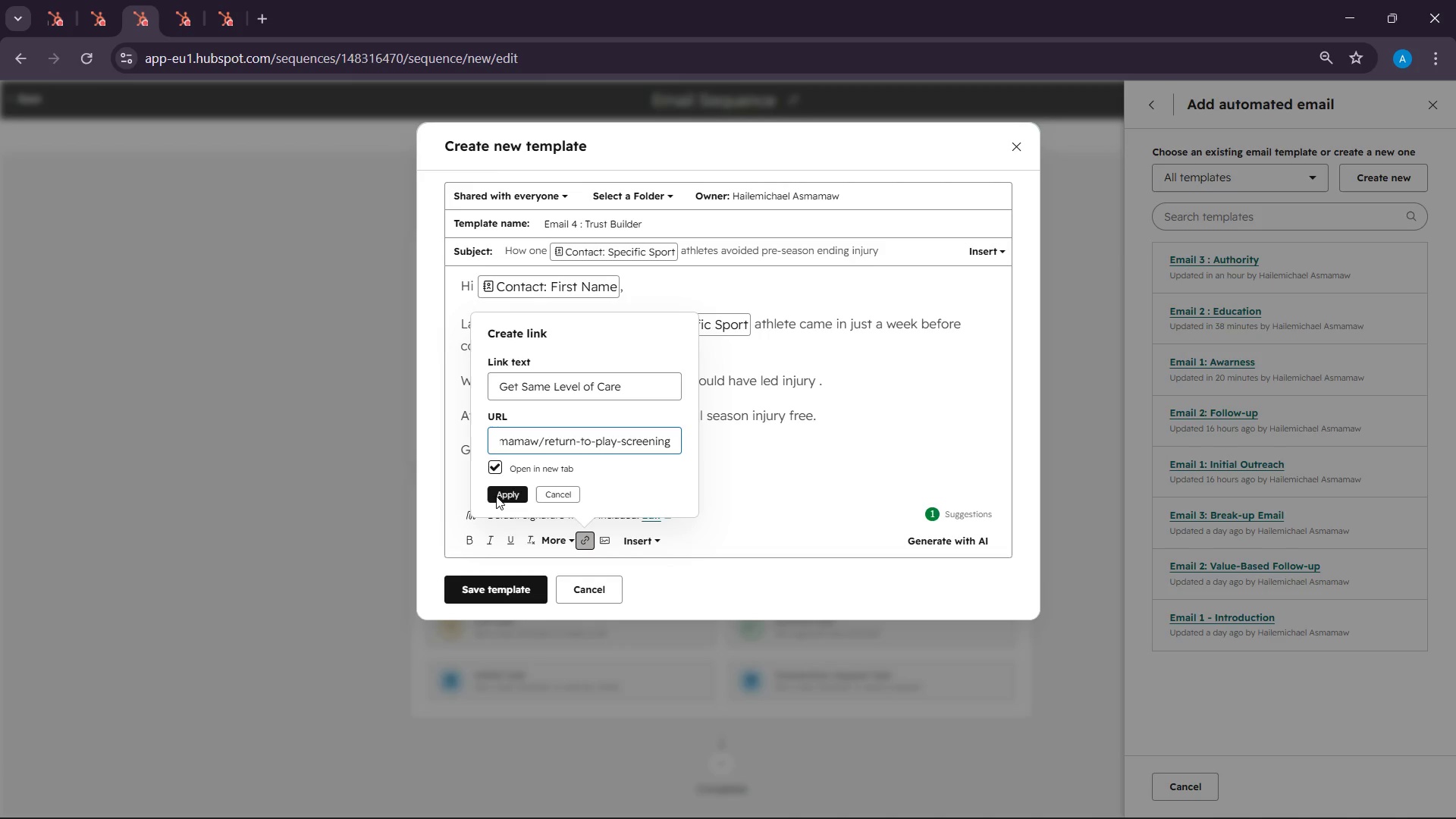 
left_click([526, 489])
 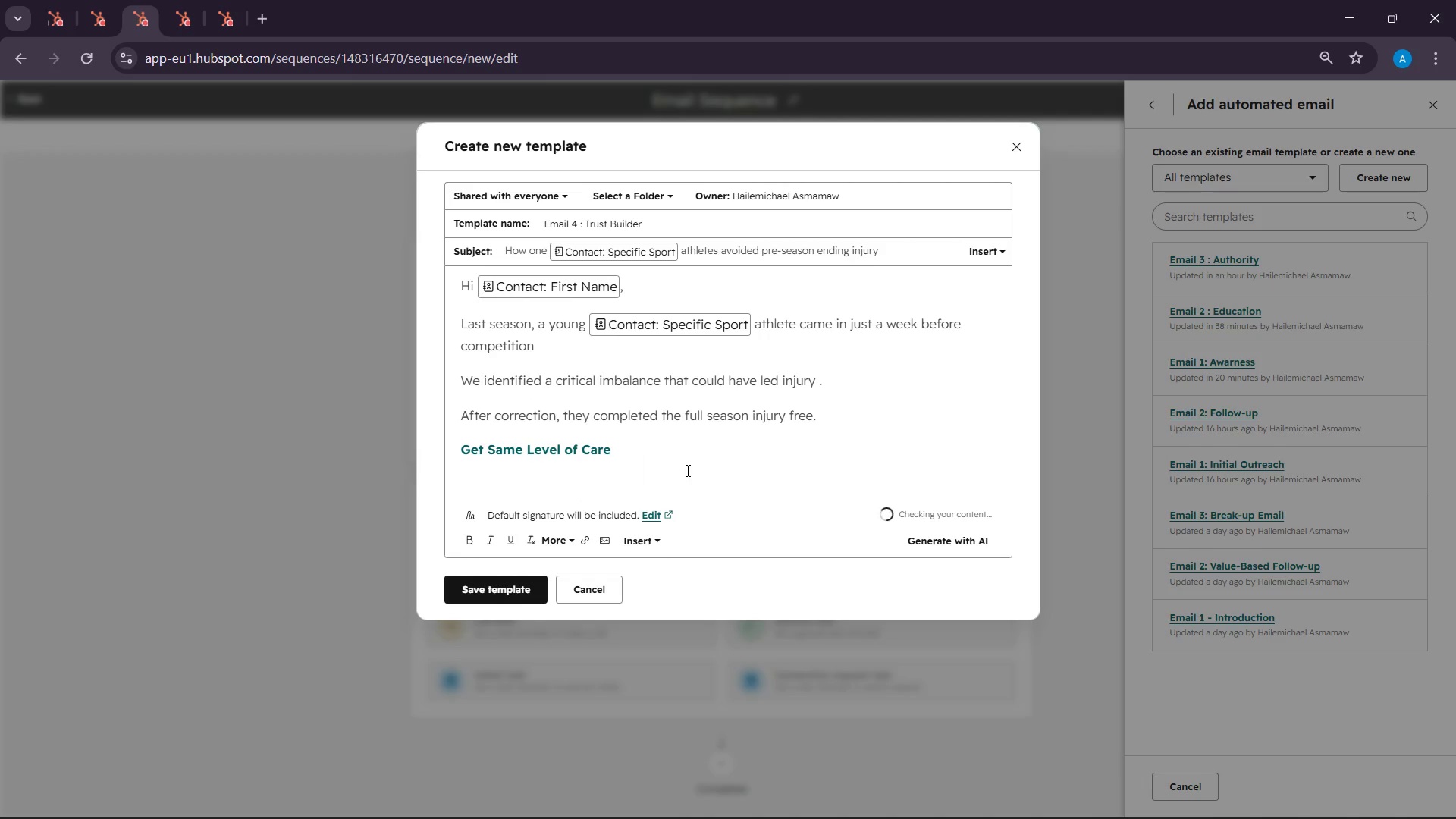 
scroll: coordinate [761, 506], scroll_direction: up, amount: 1.0
 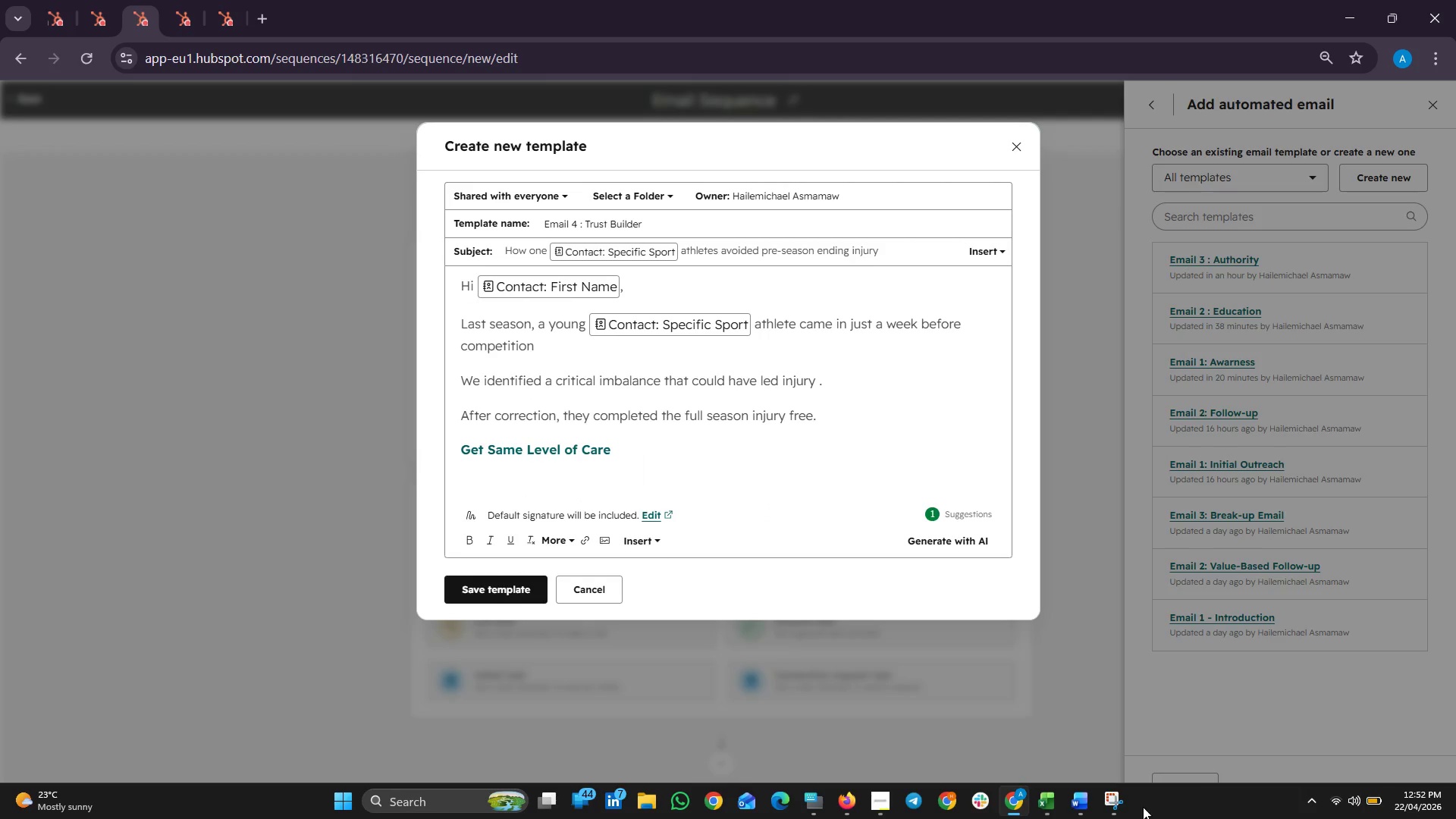 
left_click([1125, 801])
 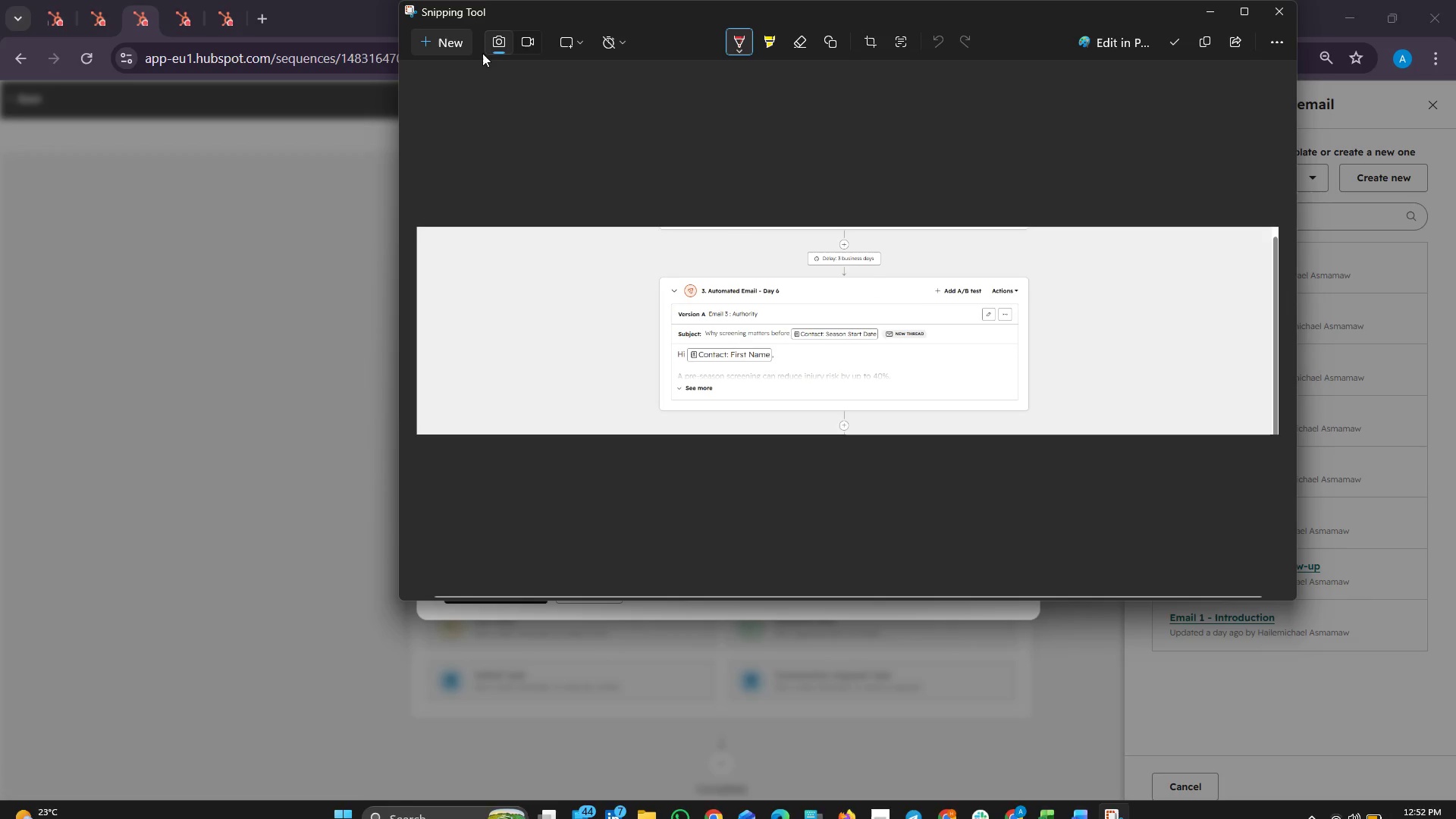 
left_click([431, 55])
 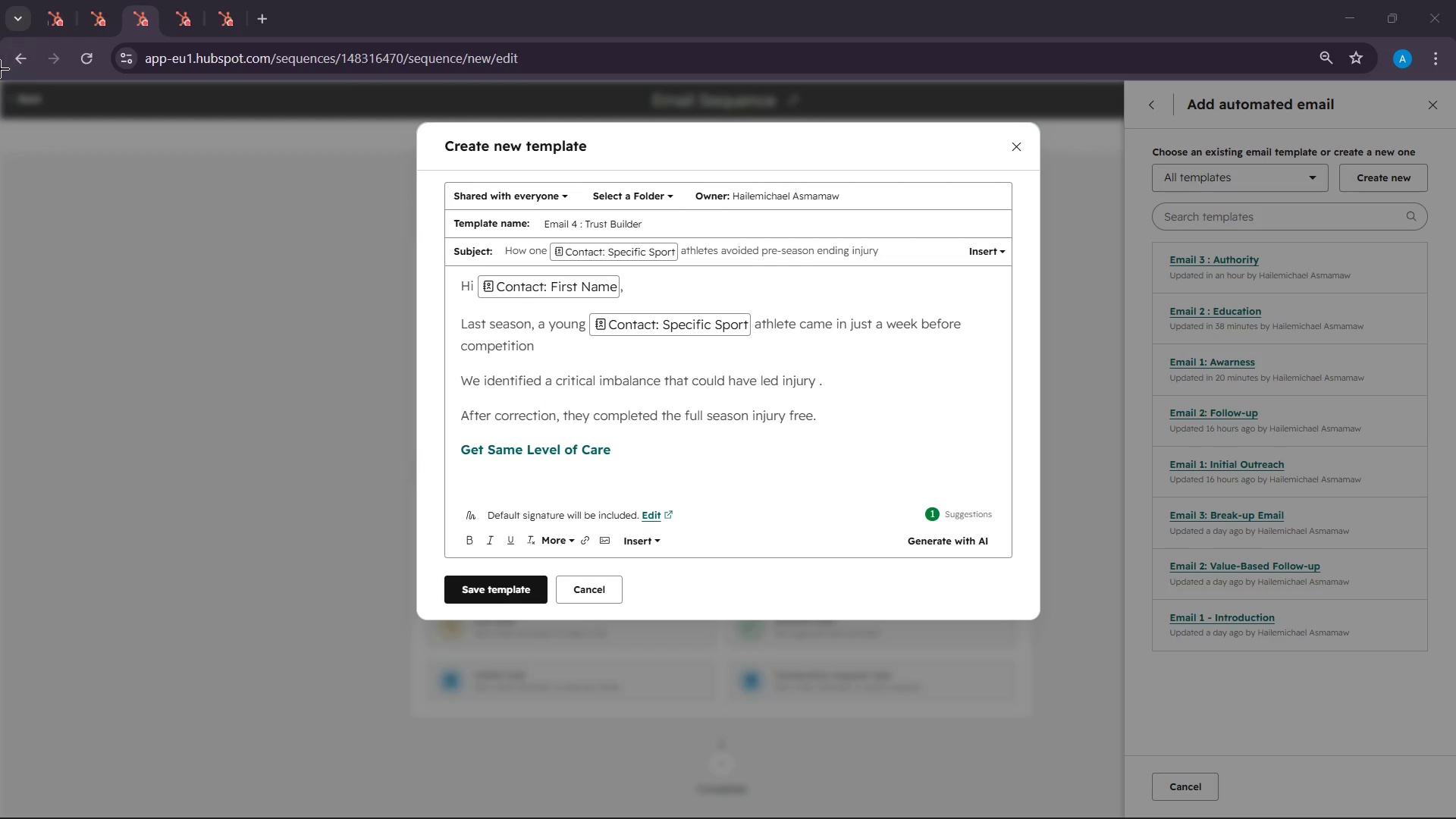 
left_click_drag(start_coordinate=[0, 77], to_coordinate=[1166, 598])
 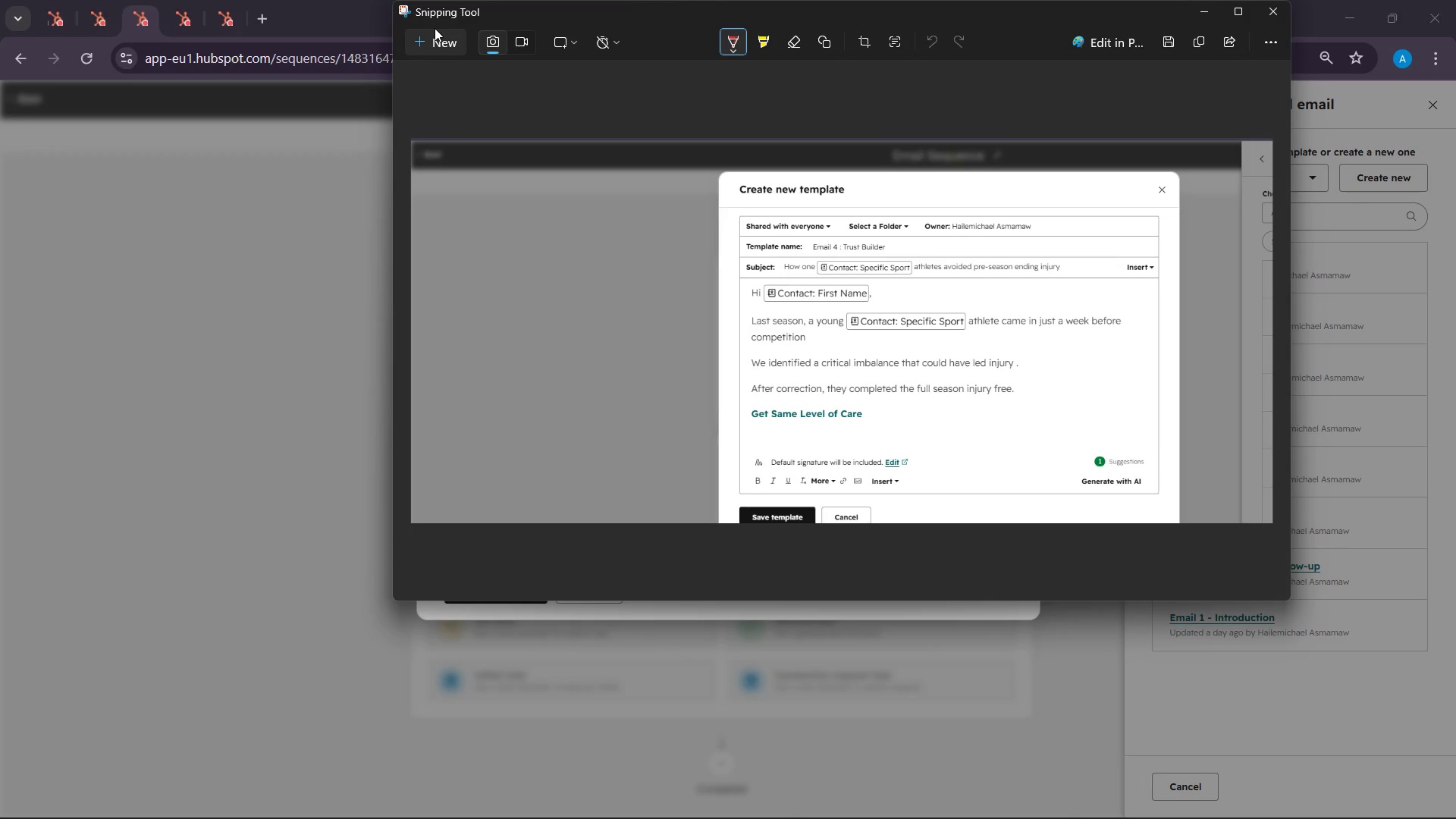 
wait(5.75)
 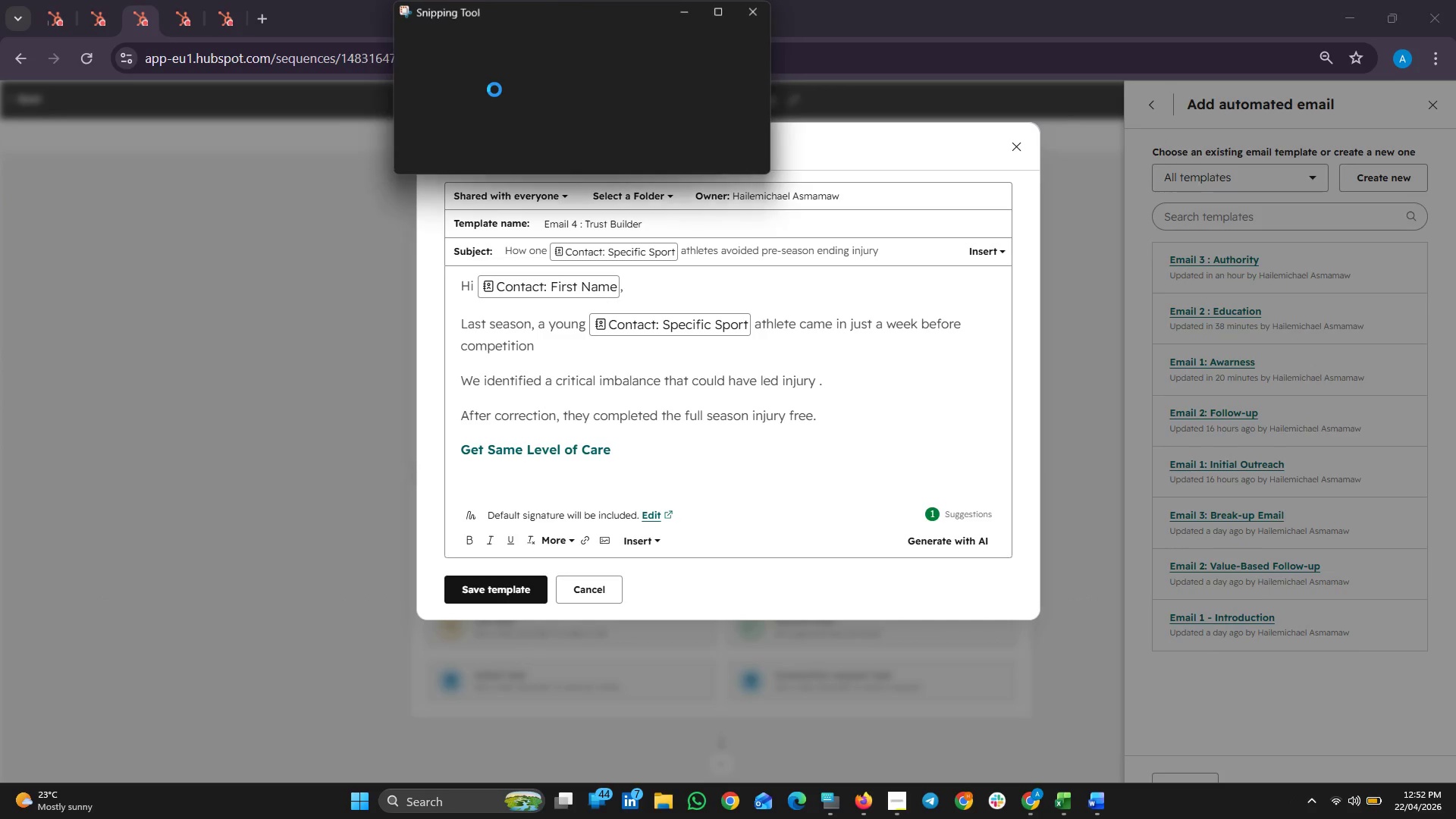 
left_click([437, 35])
 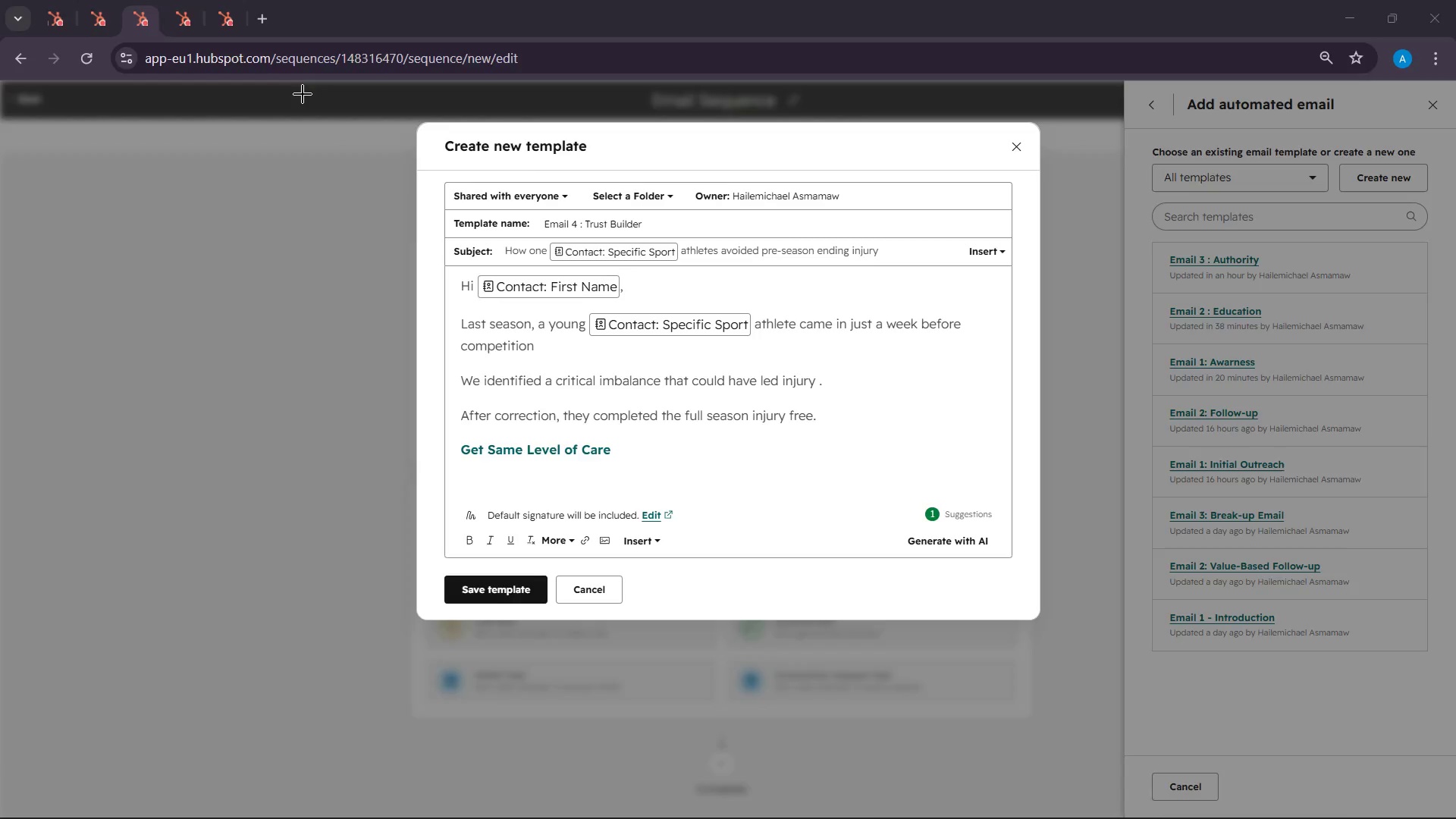 
left_click_drag(start_coordinate=[293, 72], to_coordinate=[1455, 630])
 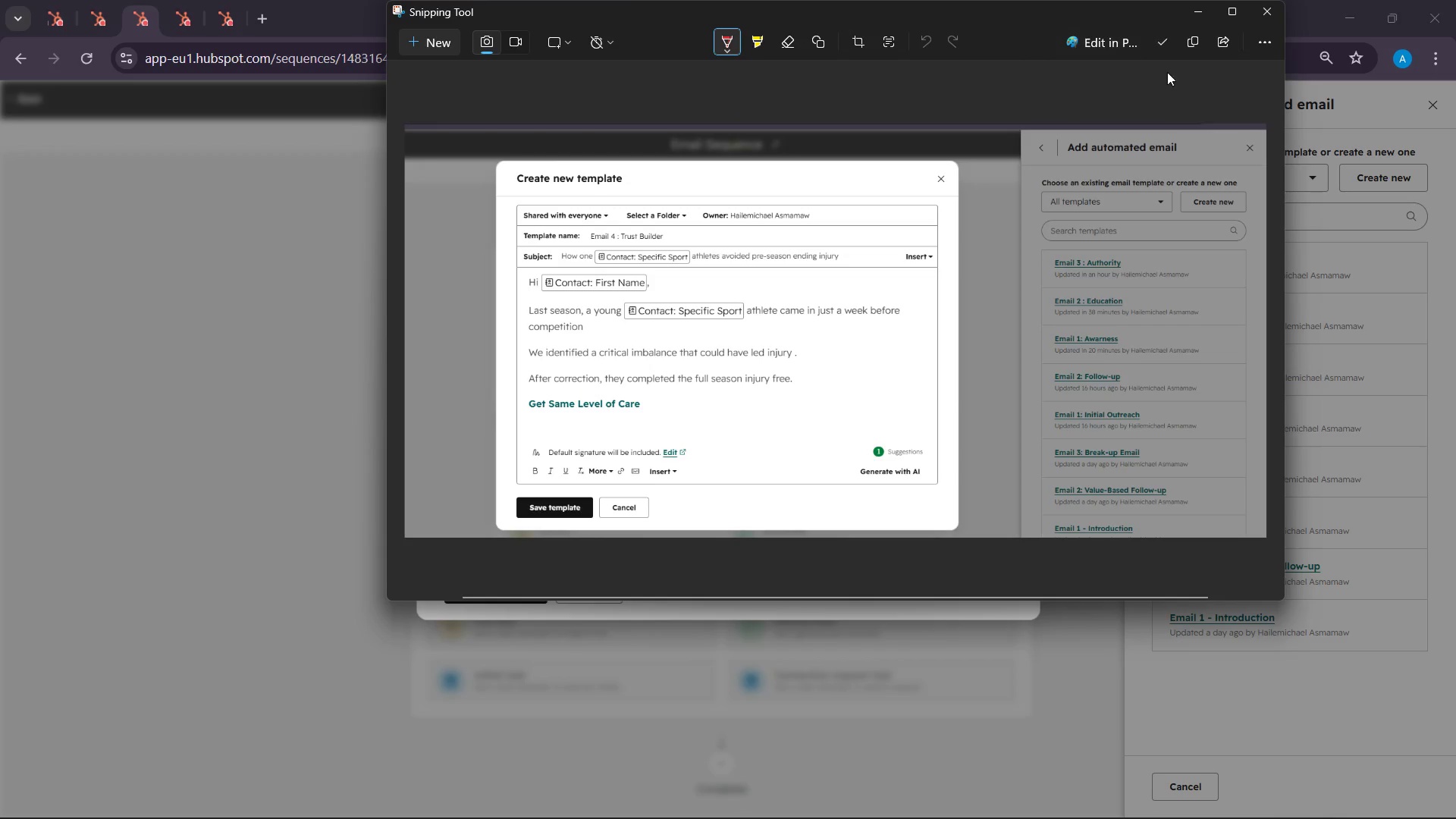 
left_click([1191, 47])
 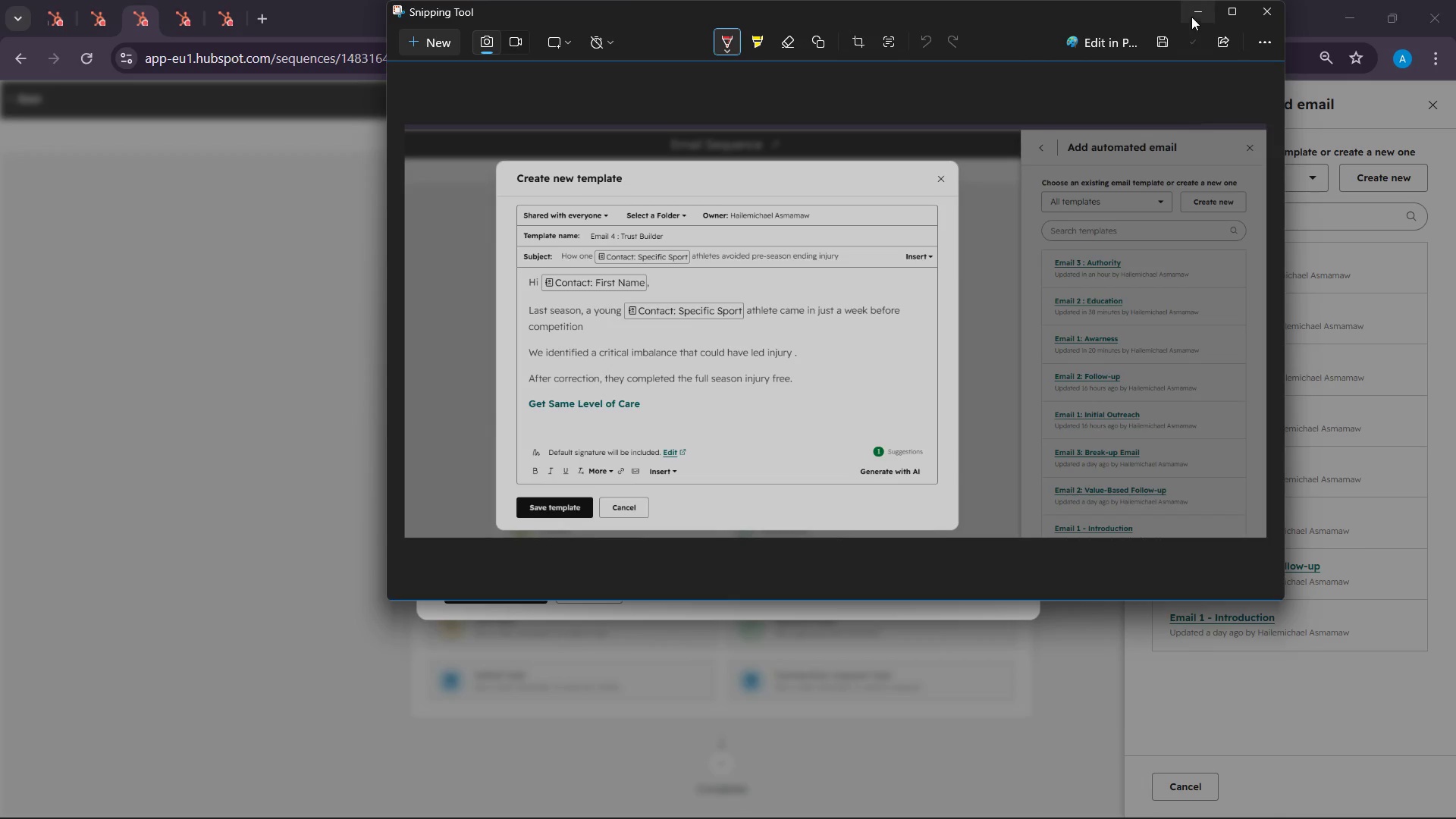 
left_click([1191, 13])
 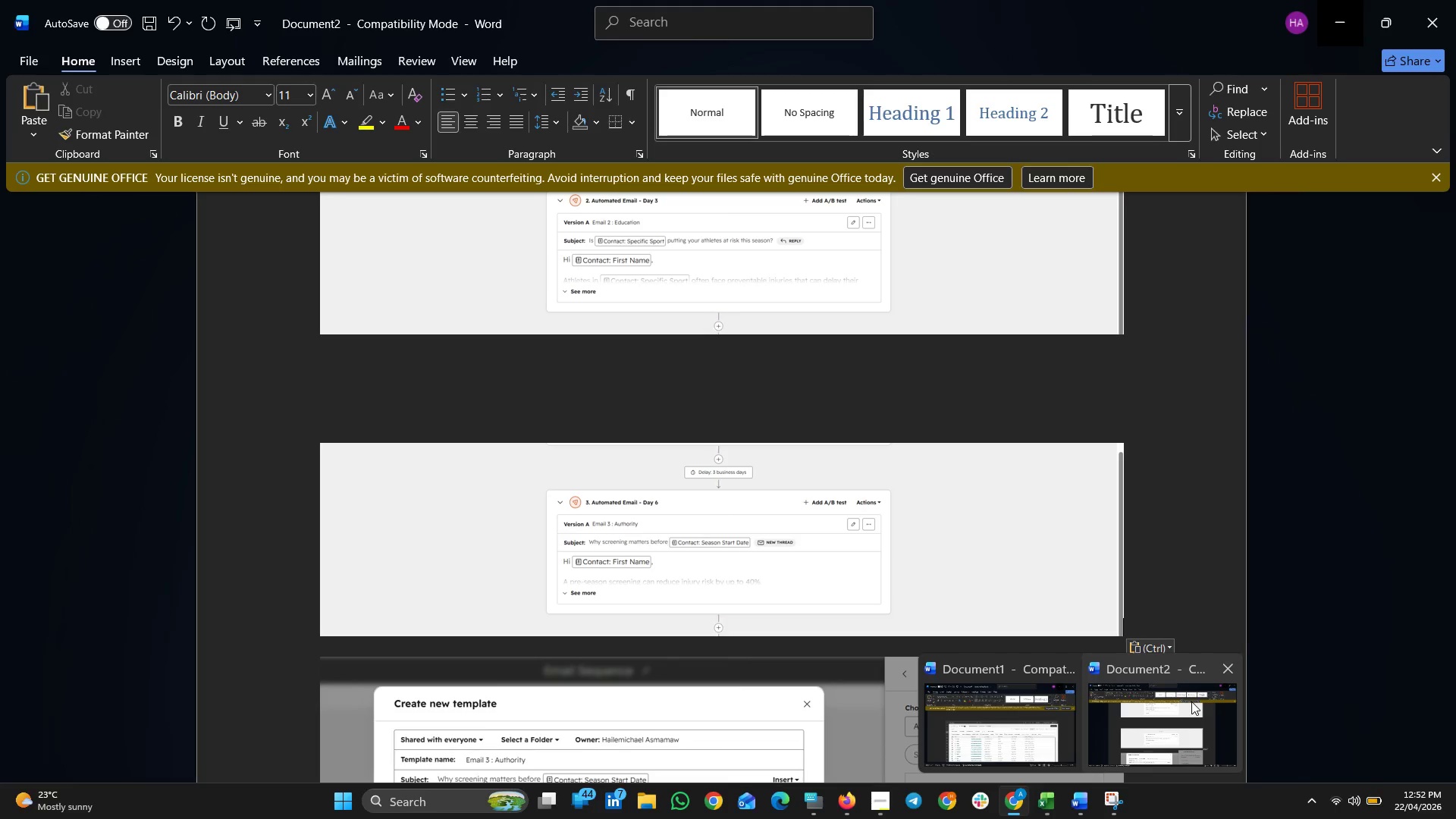 
left_click([1191, 700])
 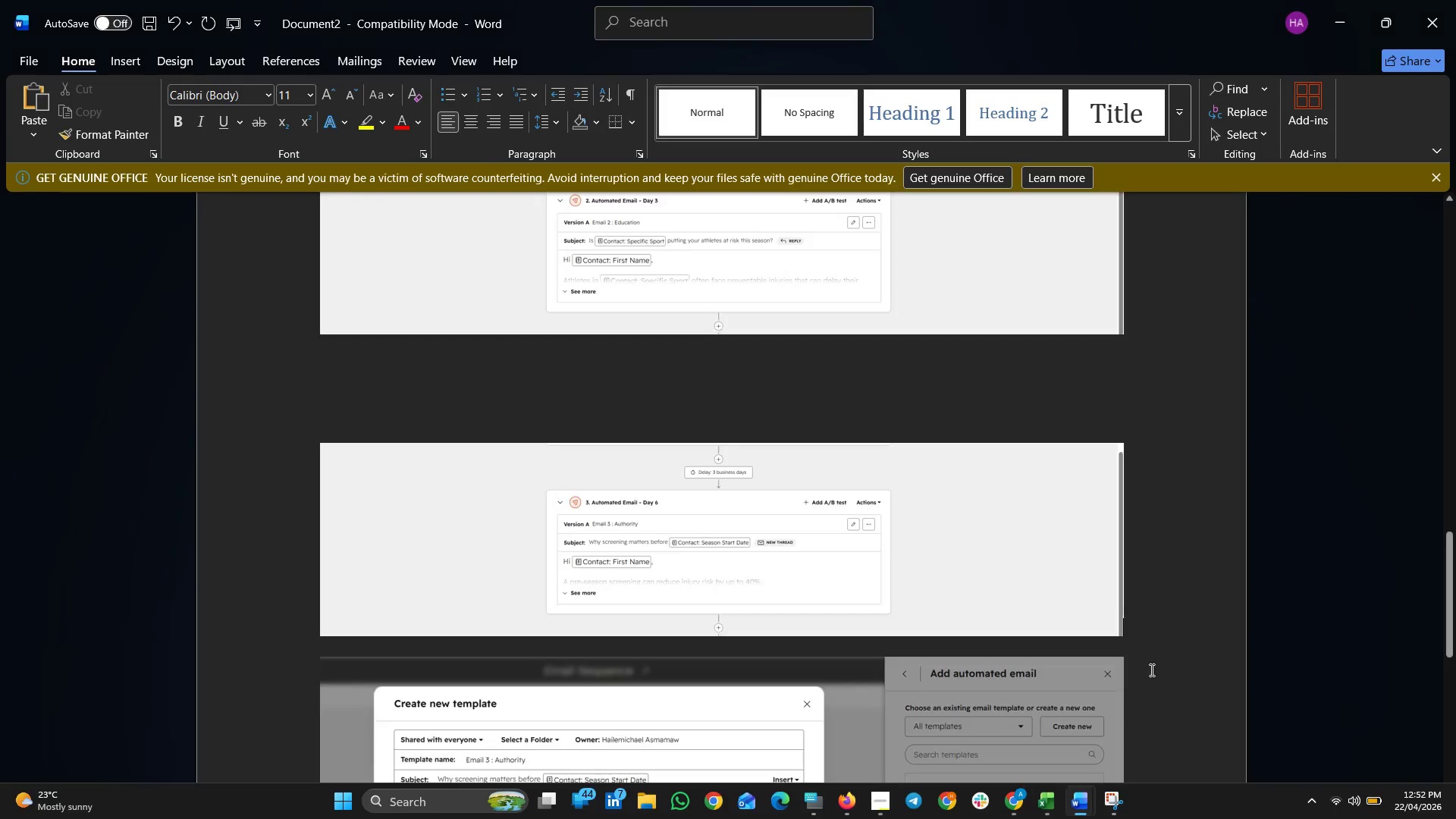 
scroll: coordinate [1141, 675], scroll_direction: down, amount: 11.0
 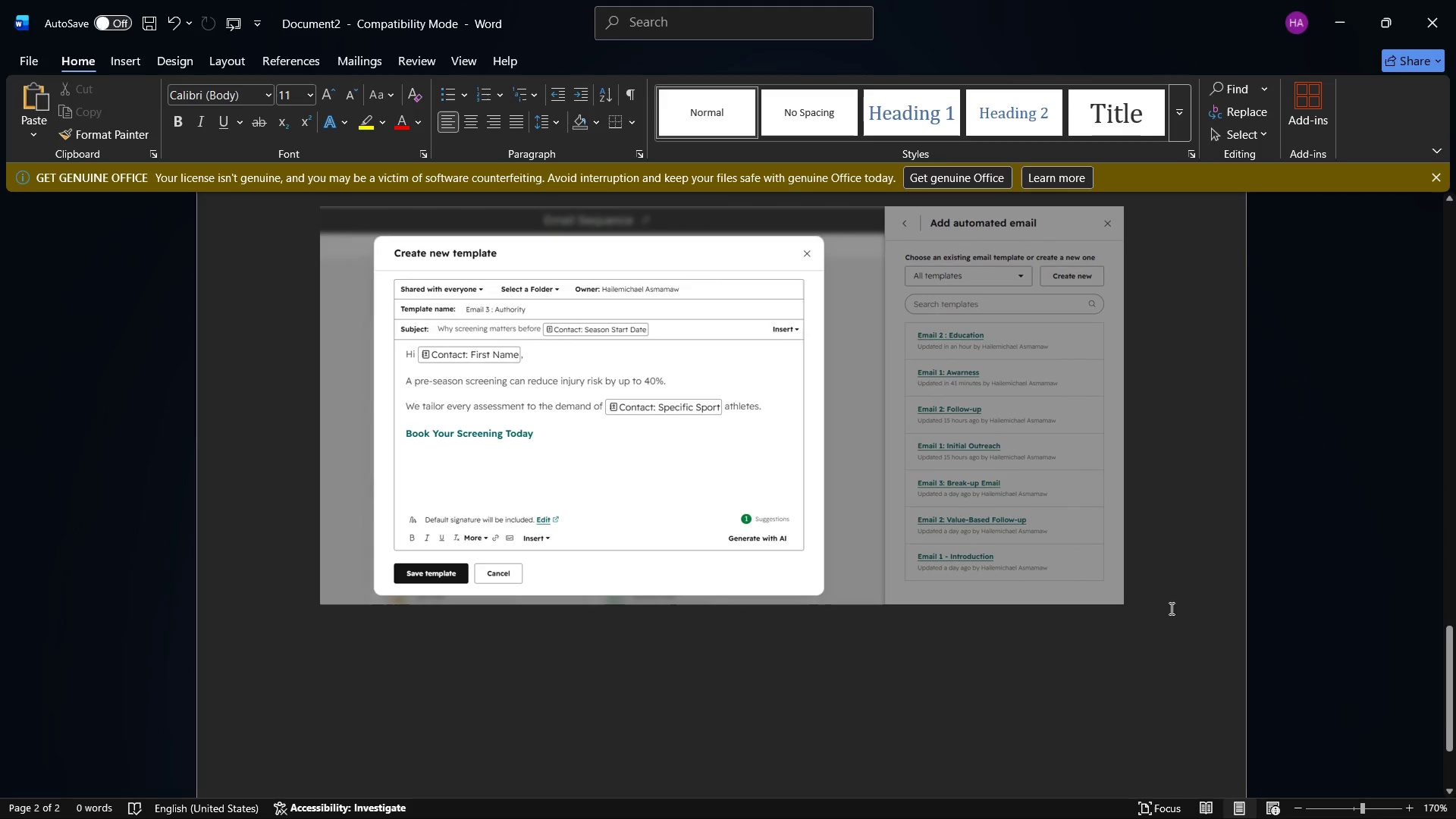 
left_click([1161, 612])
 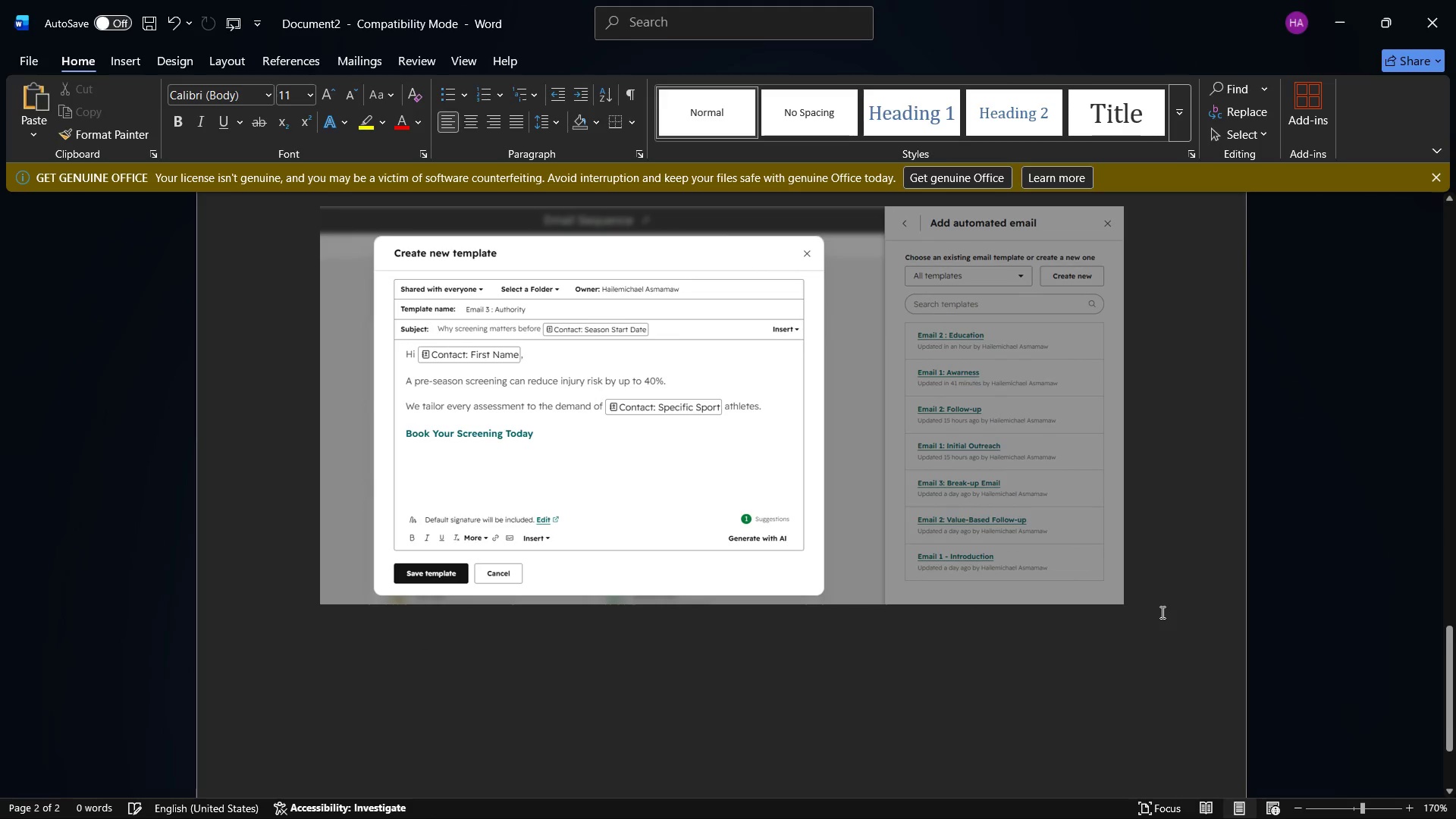 
key(Enter)
 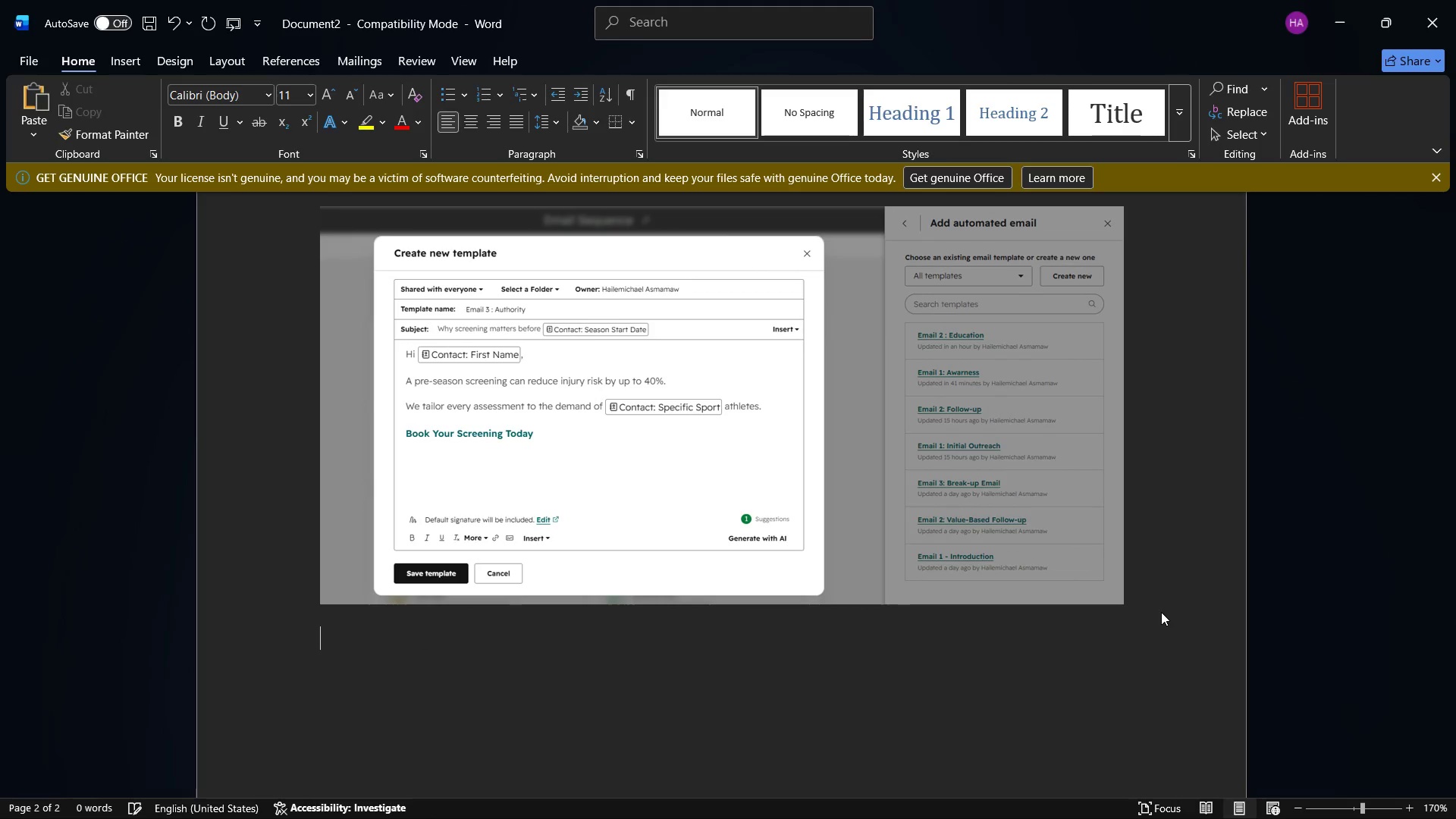 
key(Enter)
 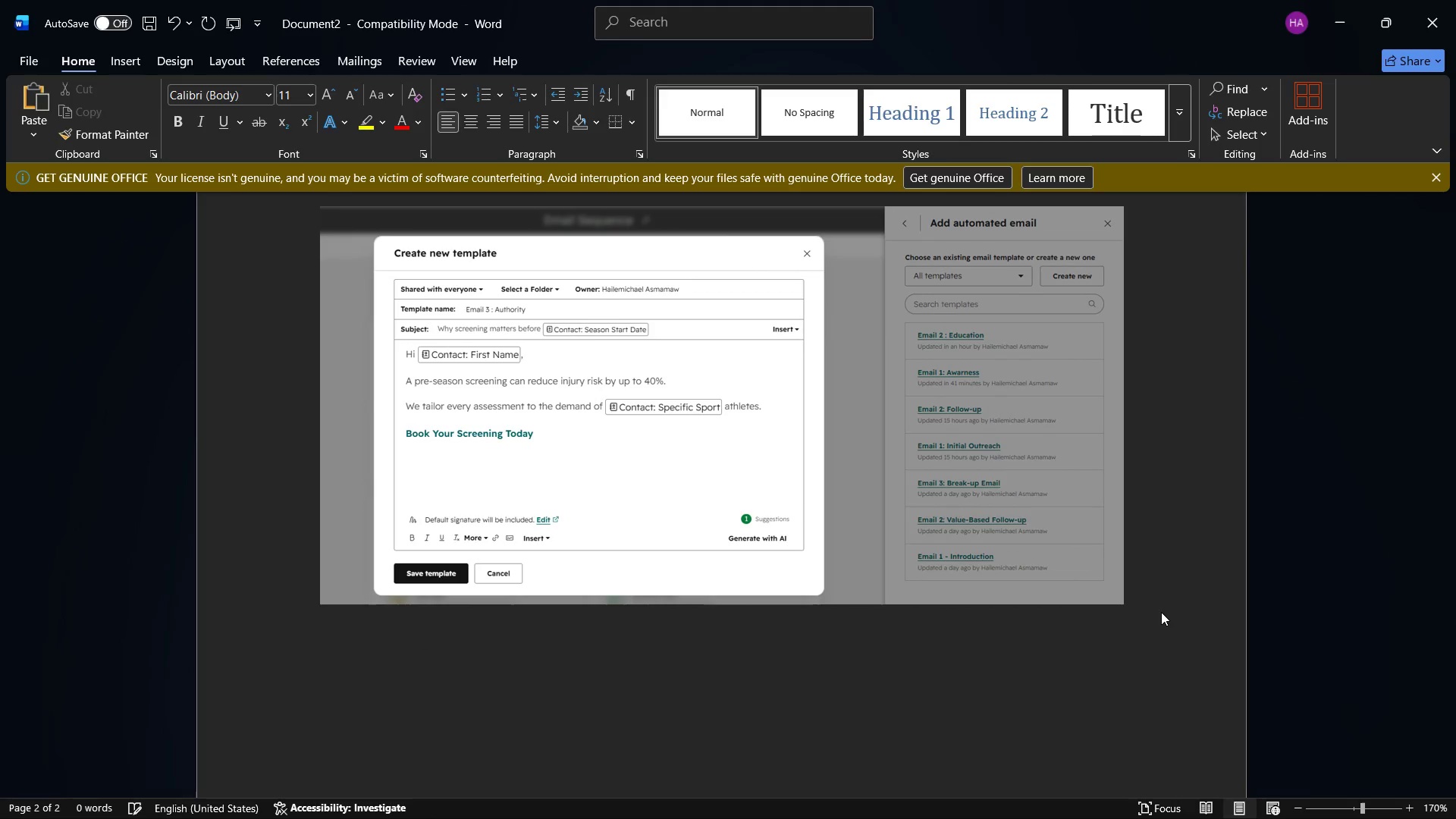 
key(Control+V)
 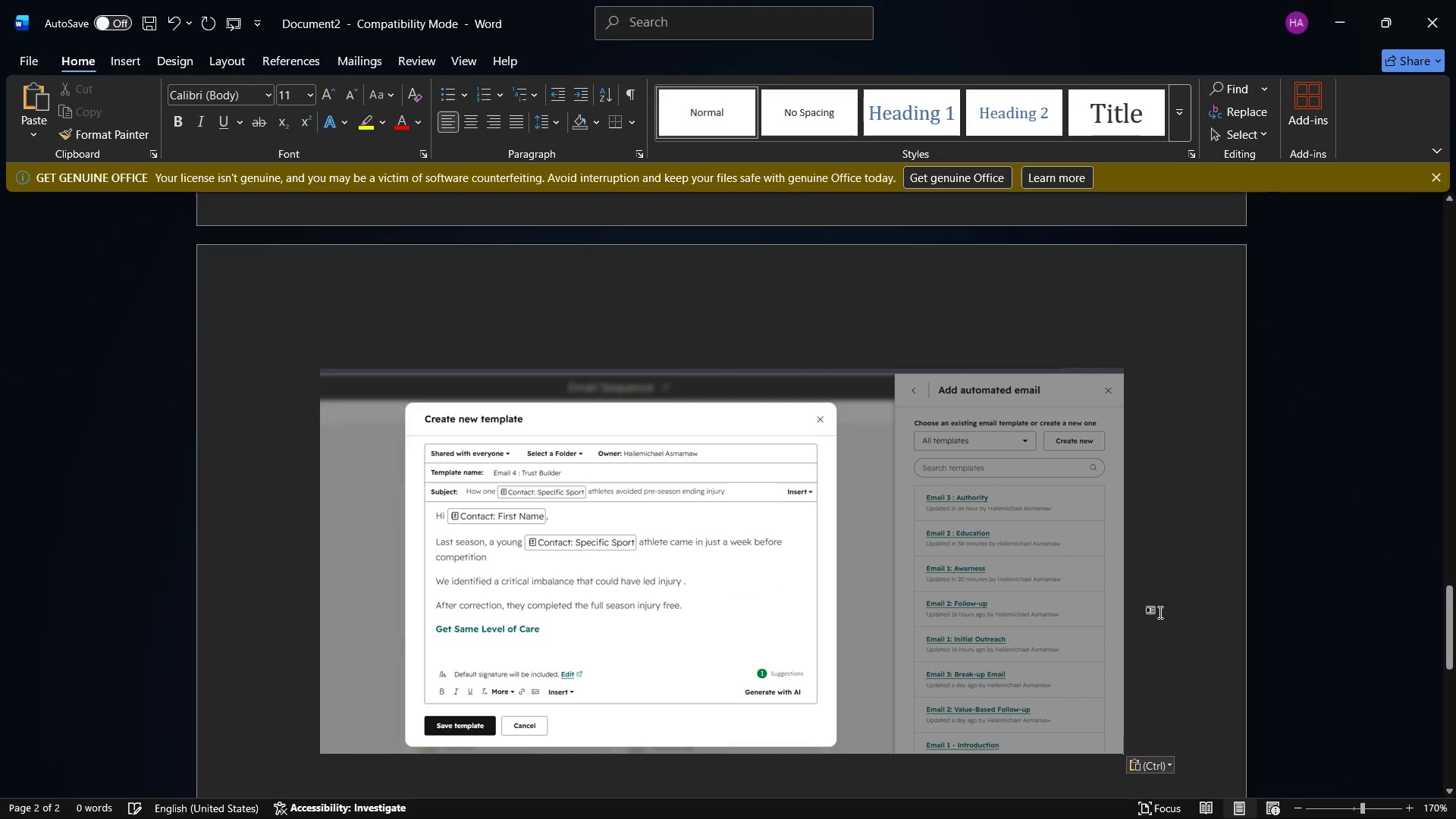 
scroll: coordinate [1133, 575], scroll_direction: up, amount: 12.0
 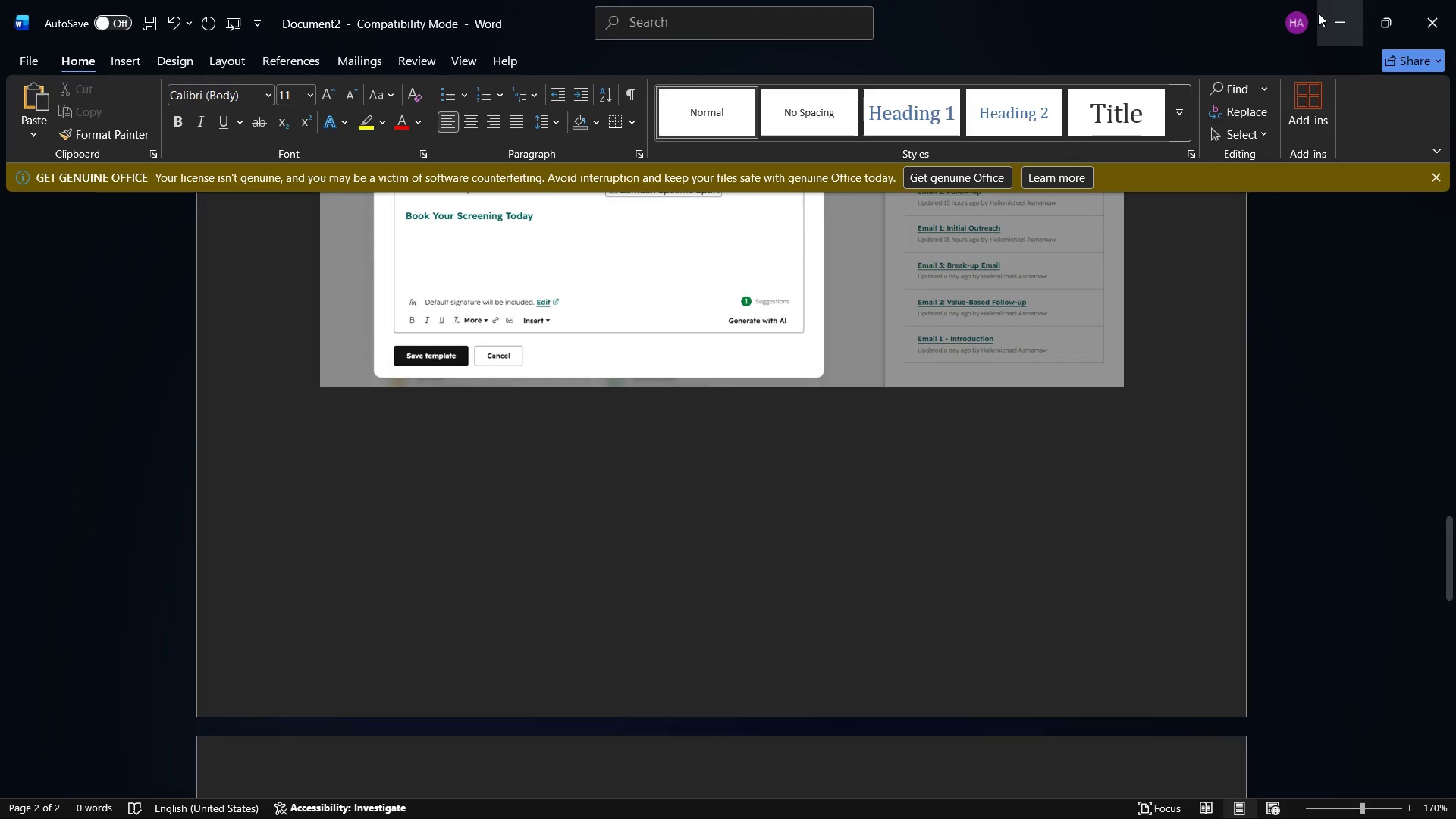 
left_click([1326, 0])
 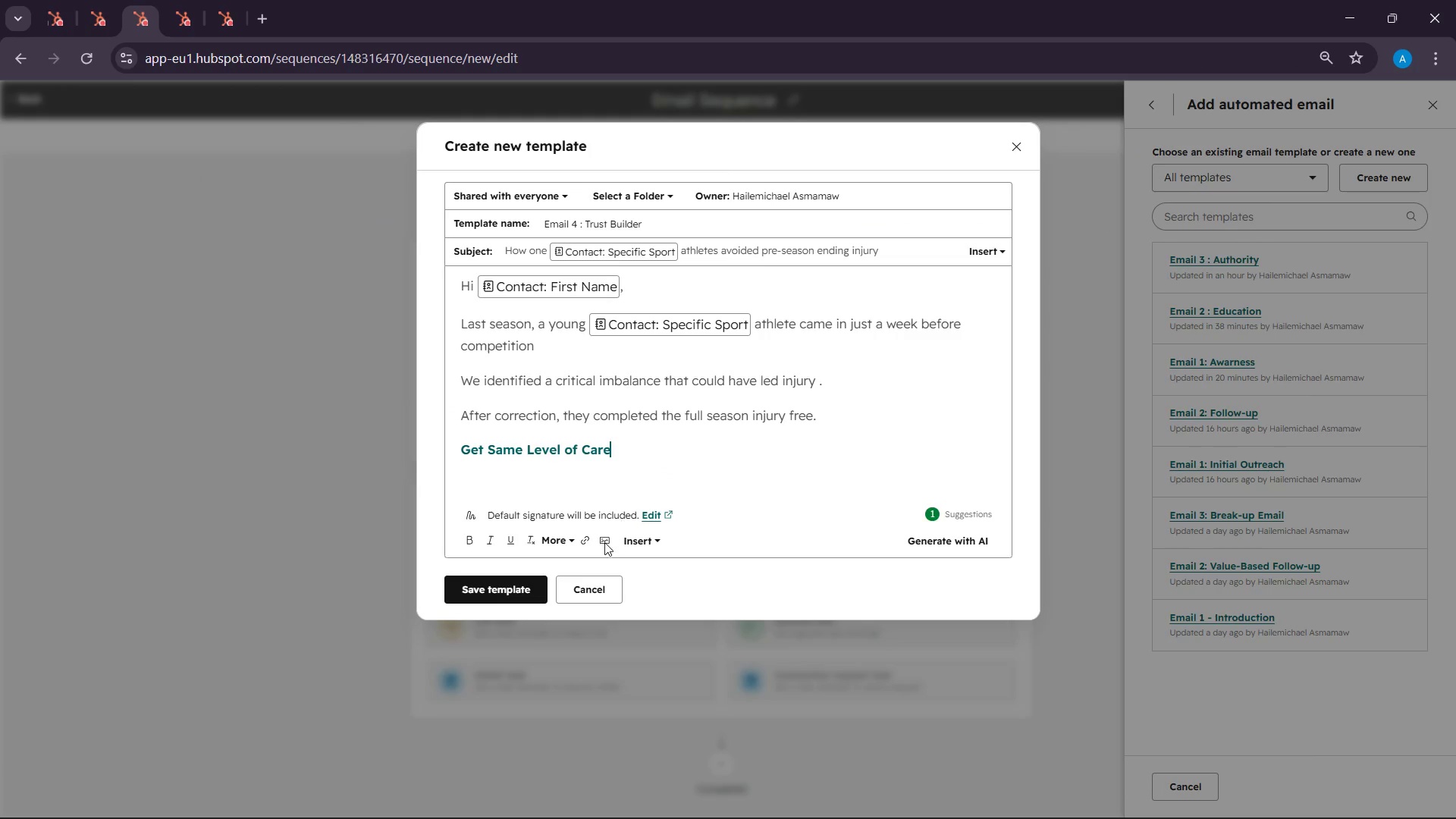 
left_click([523, 597])
 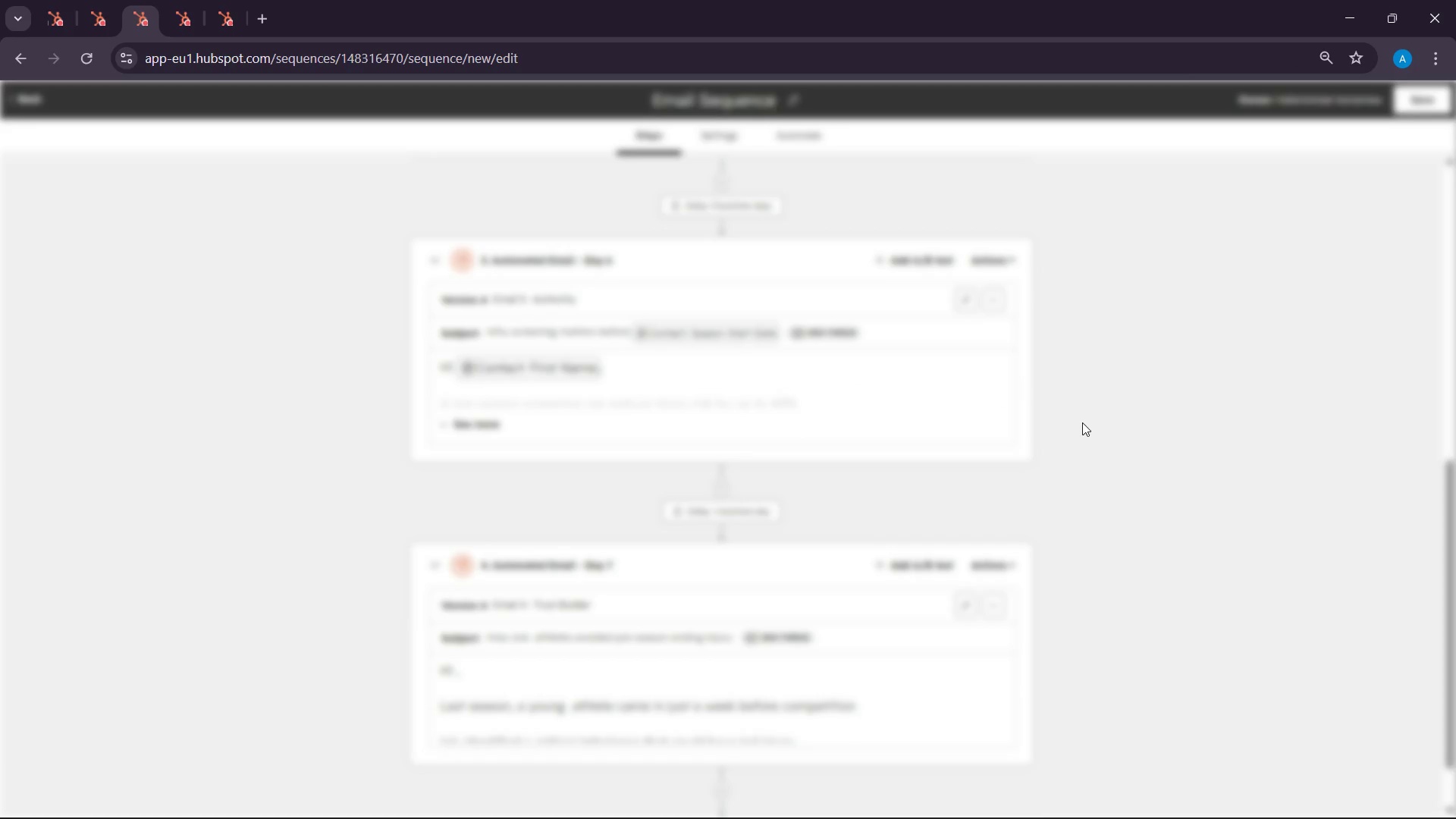 
scroll: coordinate [1086, 425], scroll_direction: down, amount: 2.0